 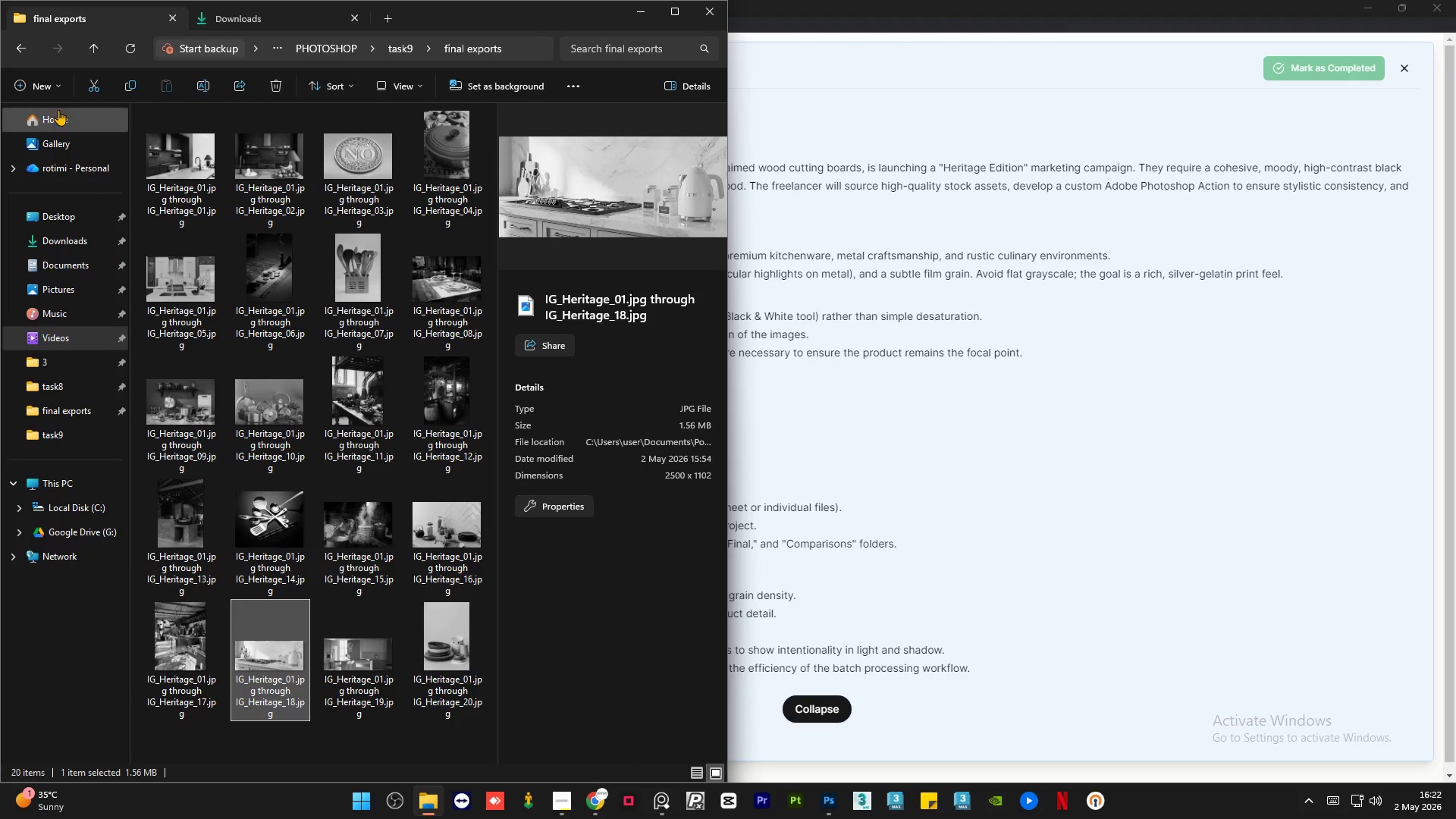 
left_click([27, 49])
 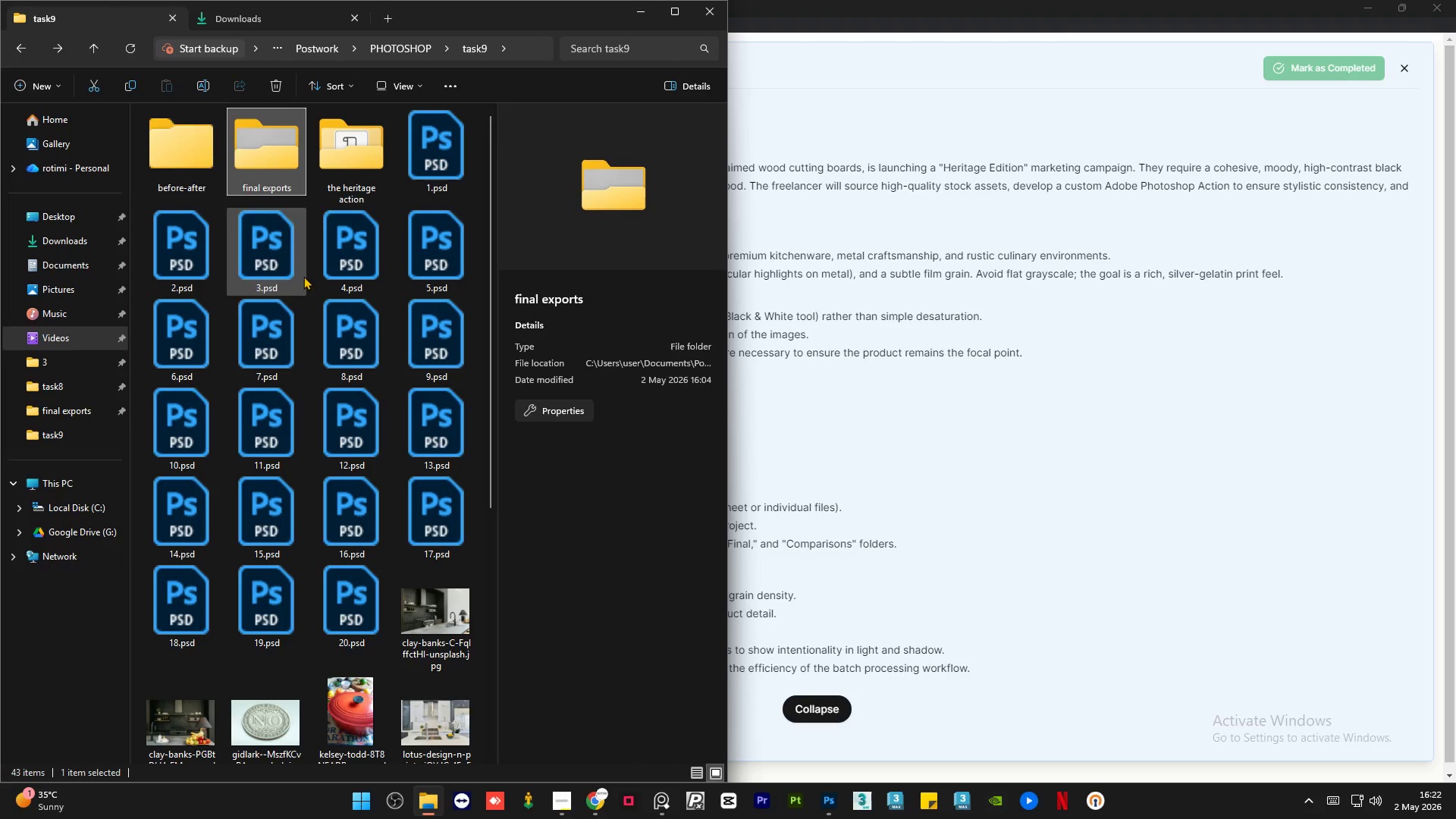 
scroll: coordinate [249, 194], scroll_direction: up, amount: 4.0
 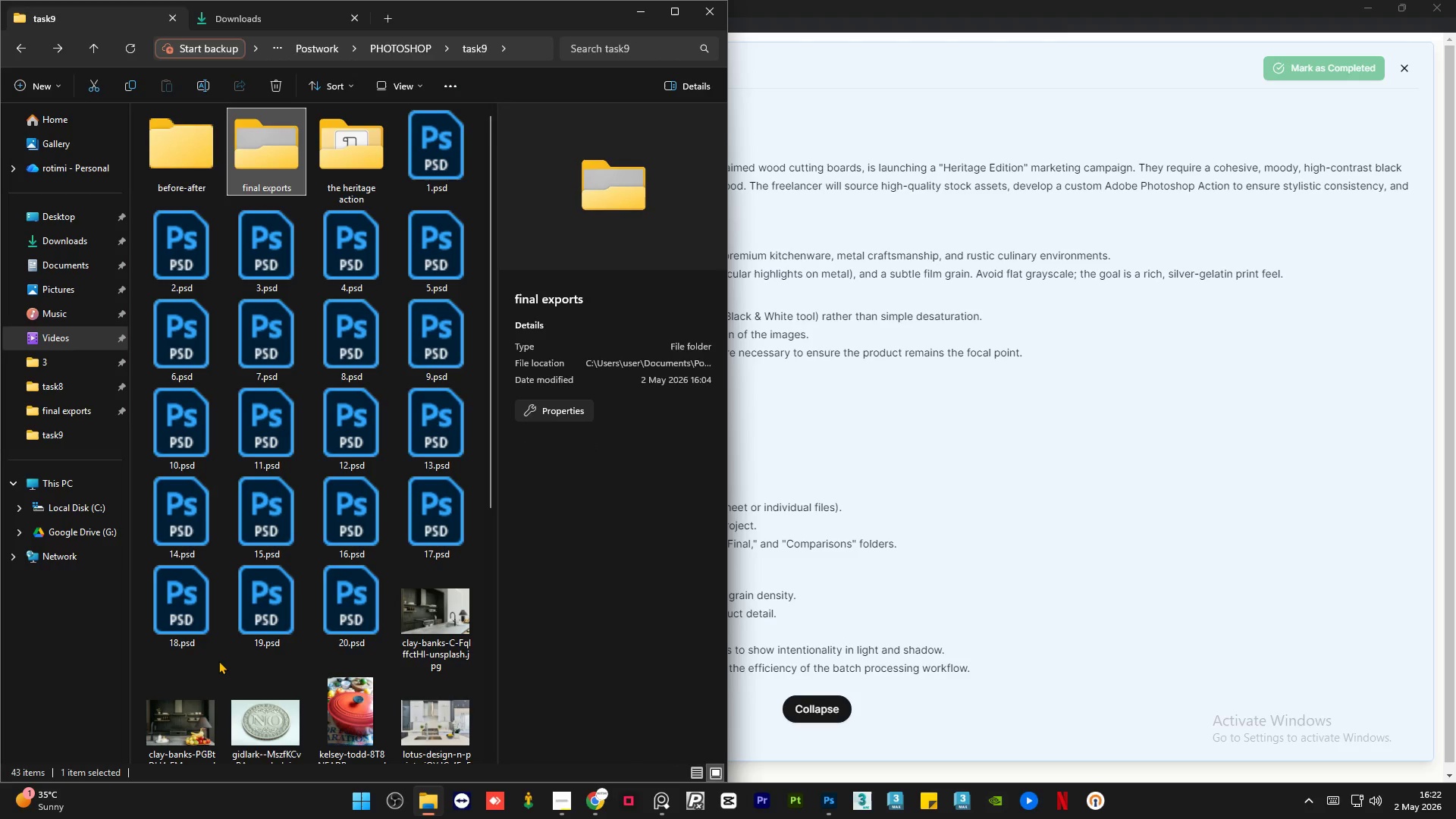 
left_click([218, 650])
 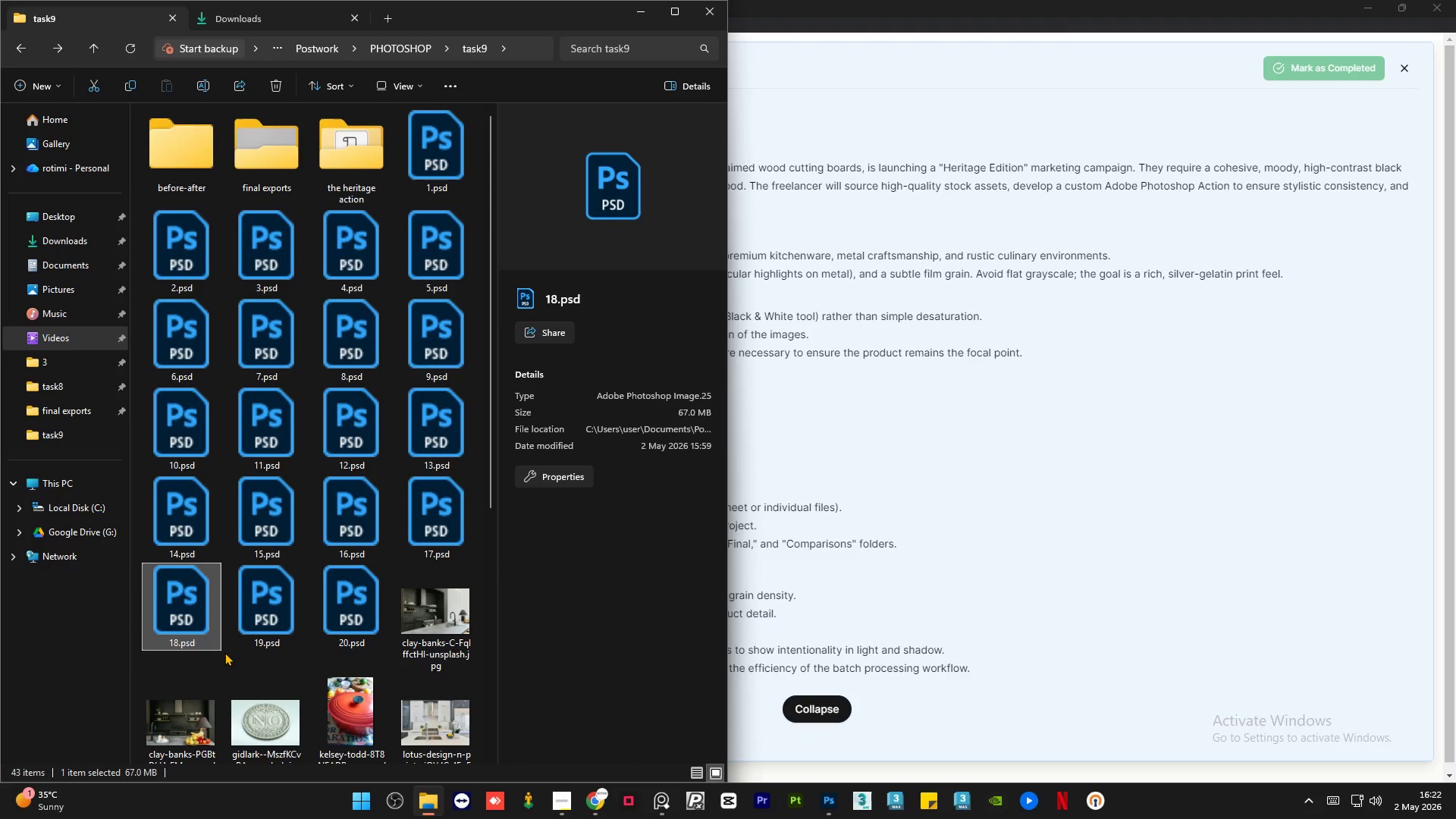 
left_click([224, 660])
 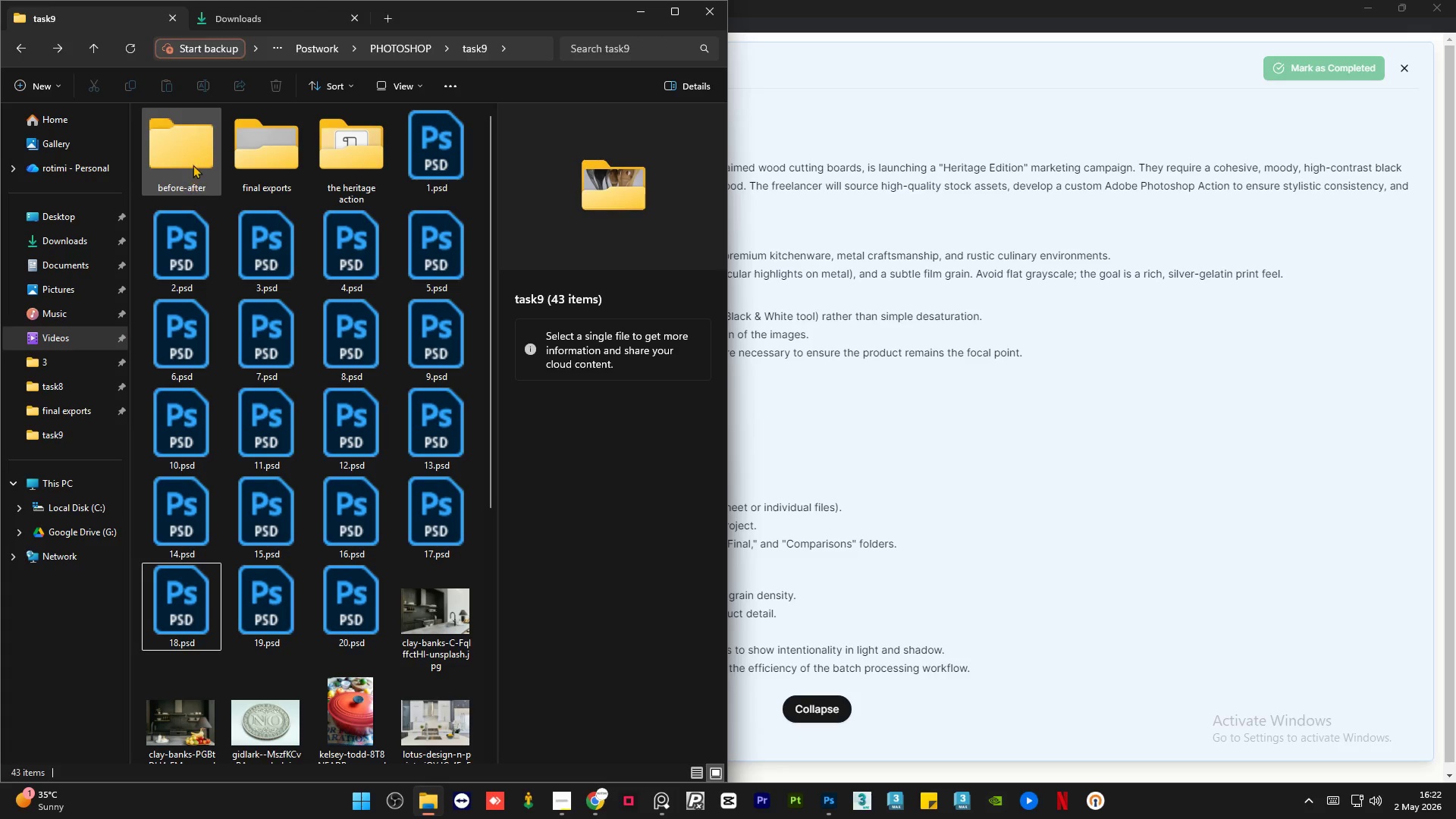 
double_click([193, 165])
 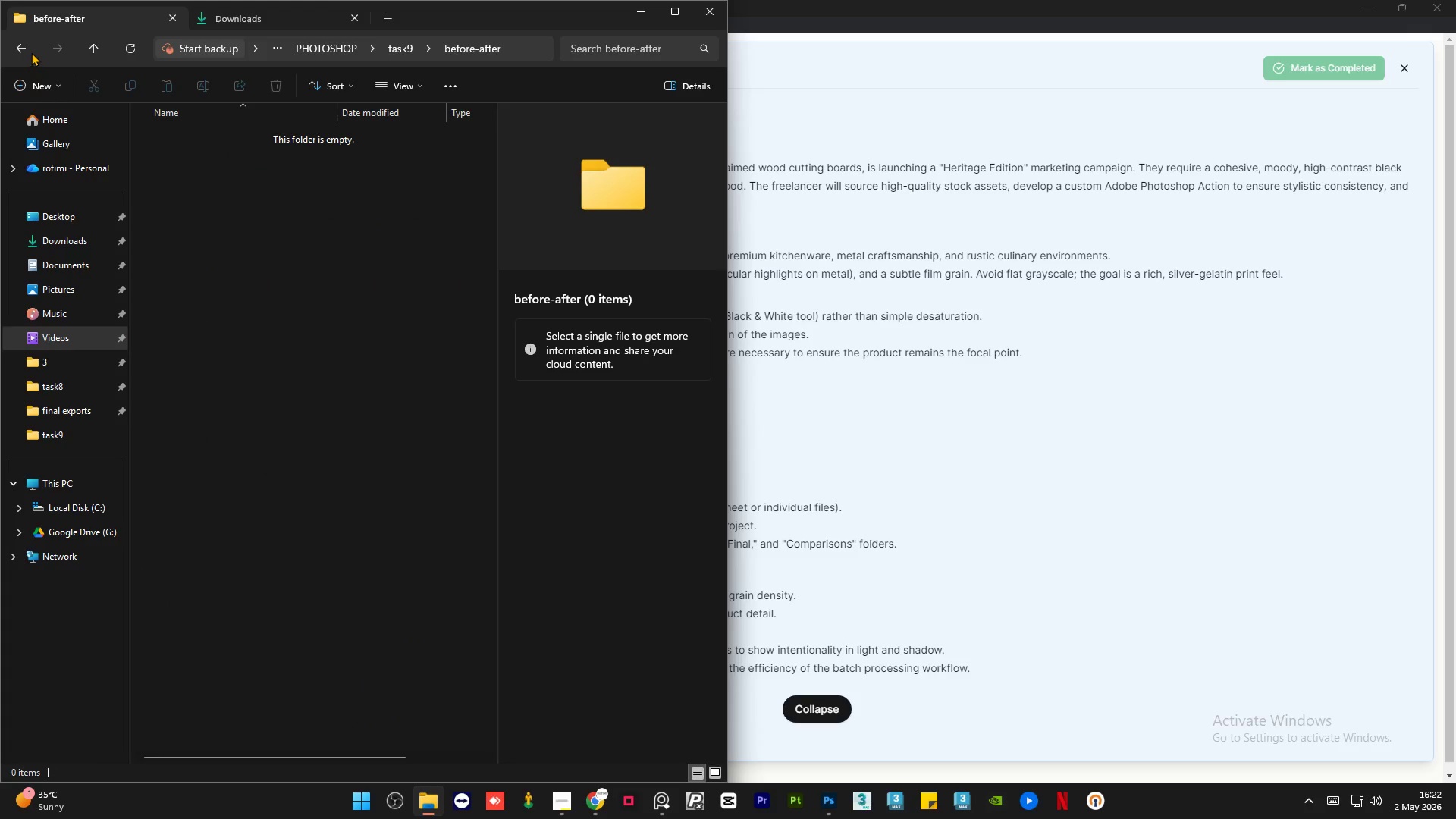 
left_click([31, 52])
 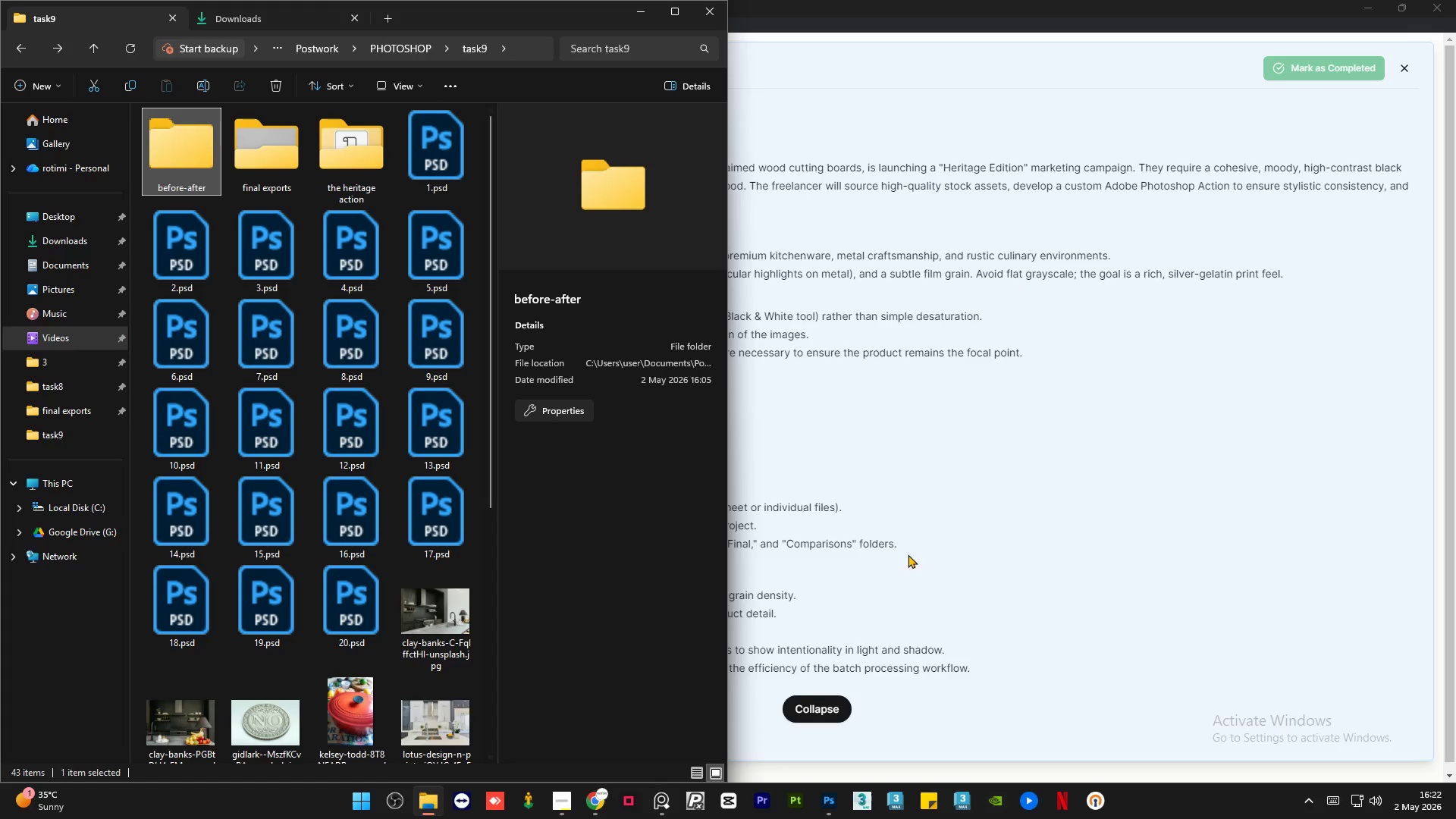 
left_click([1123, 485])